 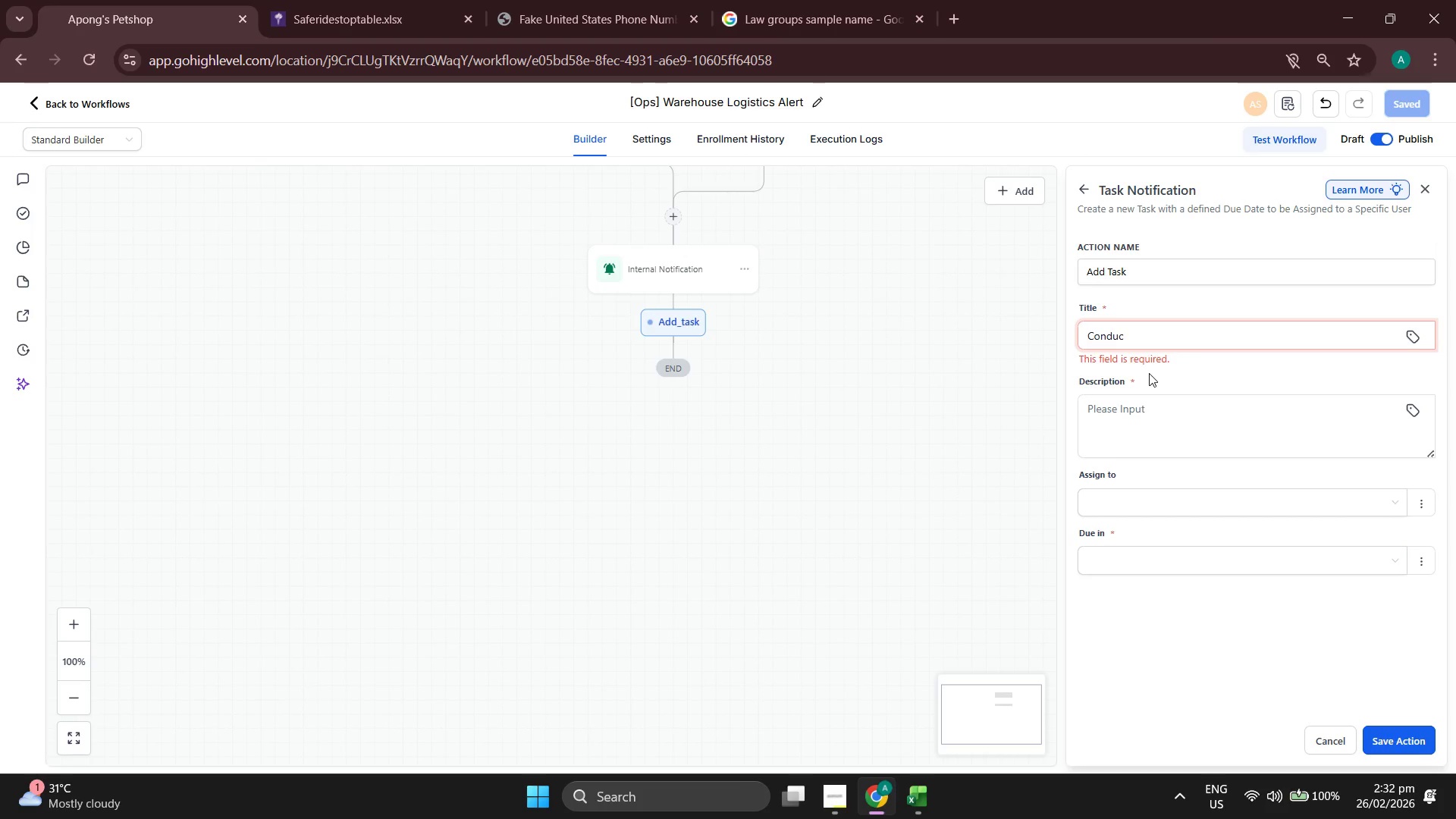 
type( )
key(Backspace)
type(t logi)
key(Backspace)
key(Backspace)
key(Backspace)
key(Backspace)
type(Logistics Audit for)
 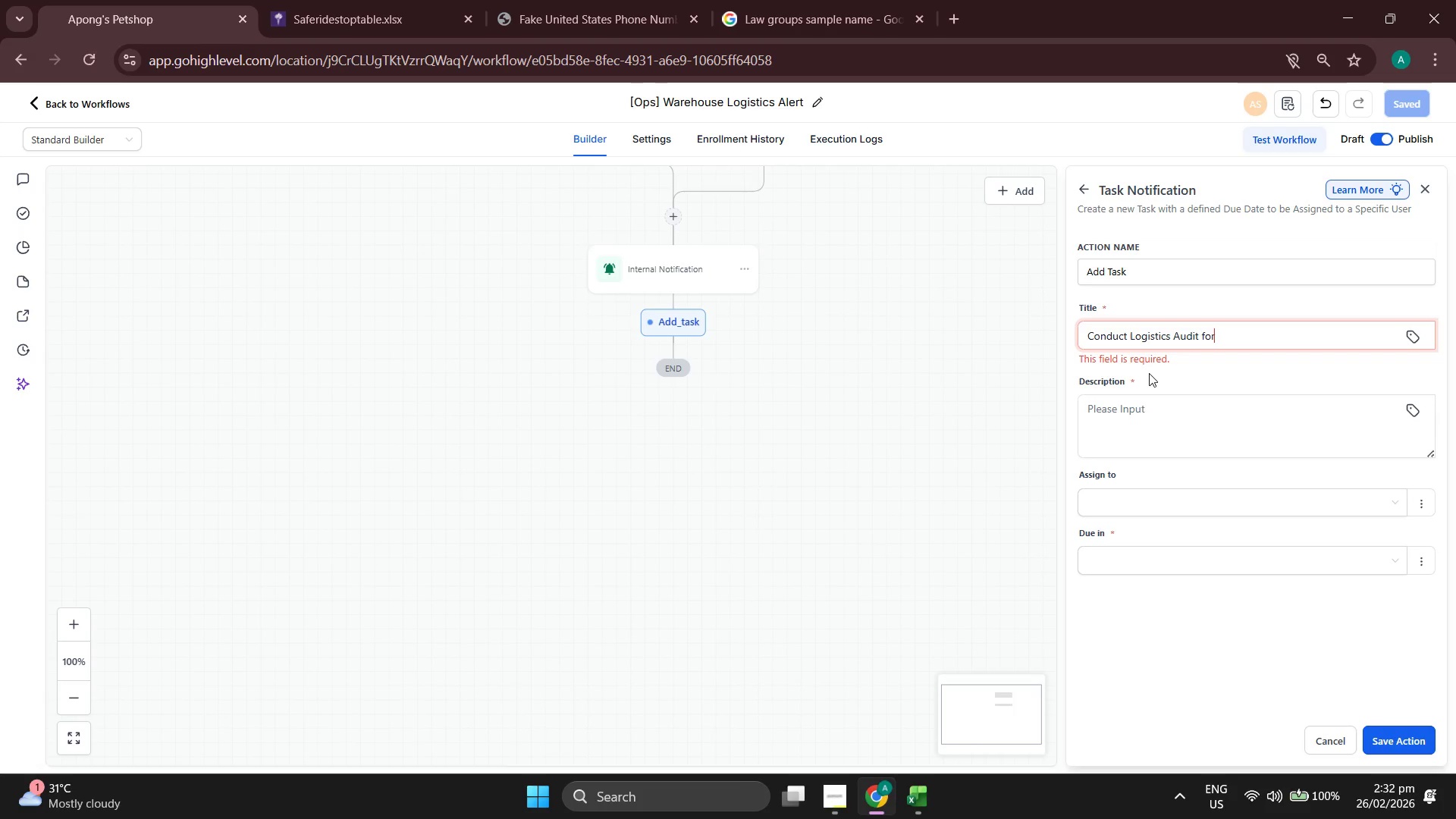 
key(Space)
 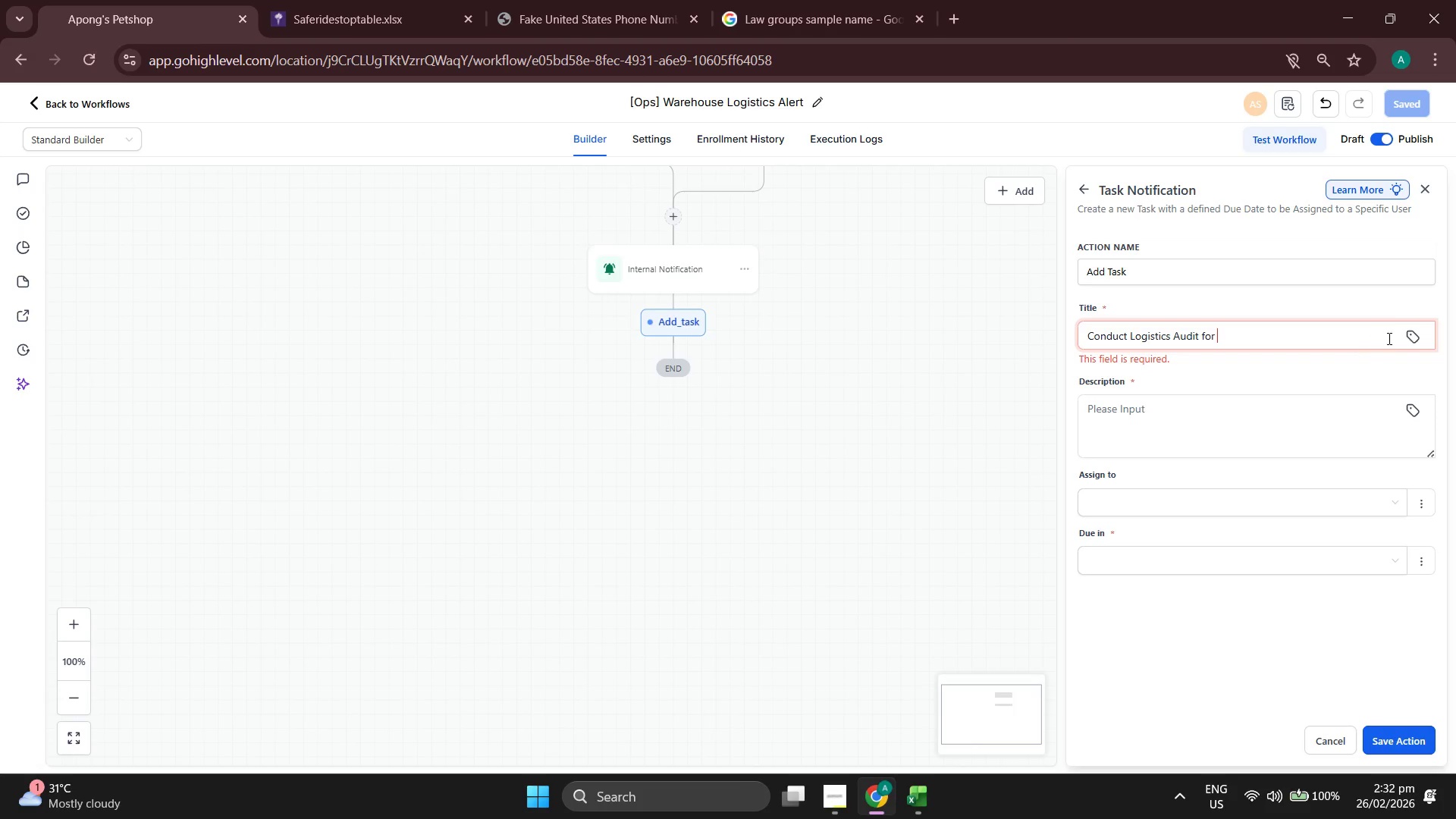 
left_click([1416, 331])
 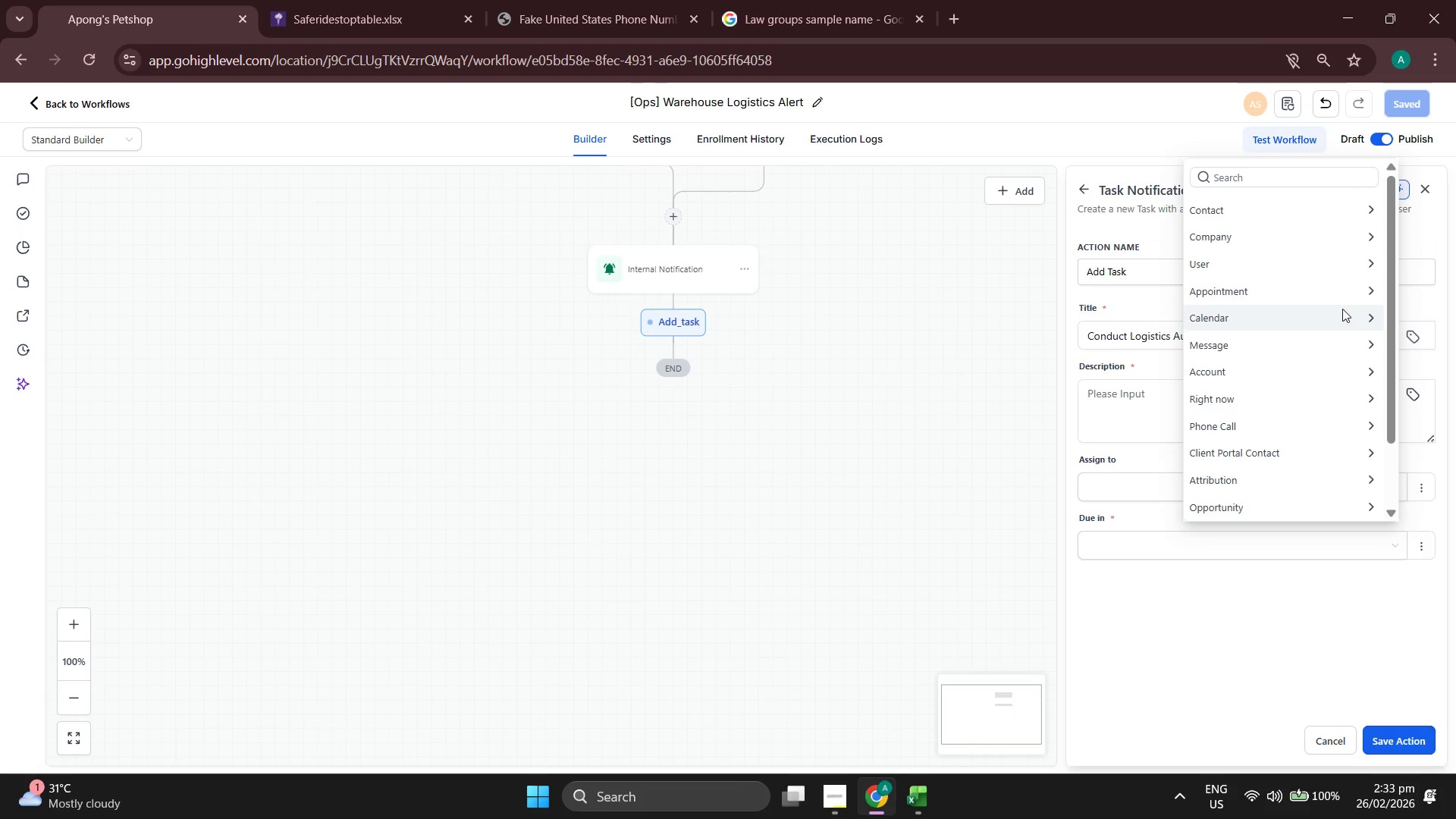 
wait(5.14)
 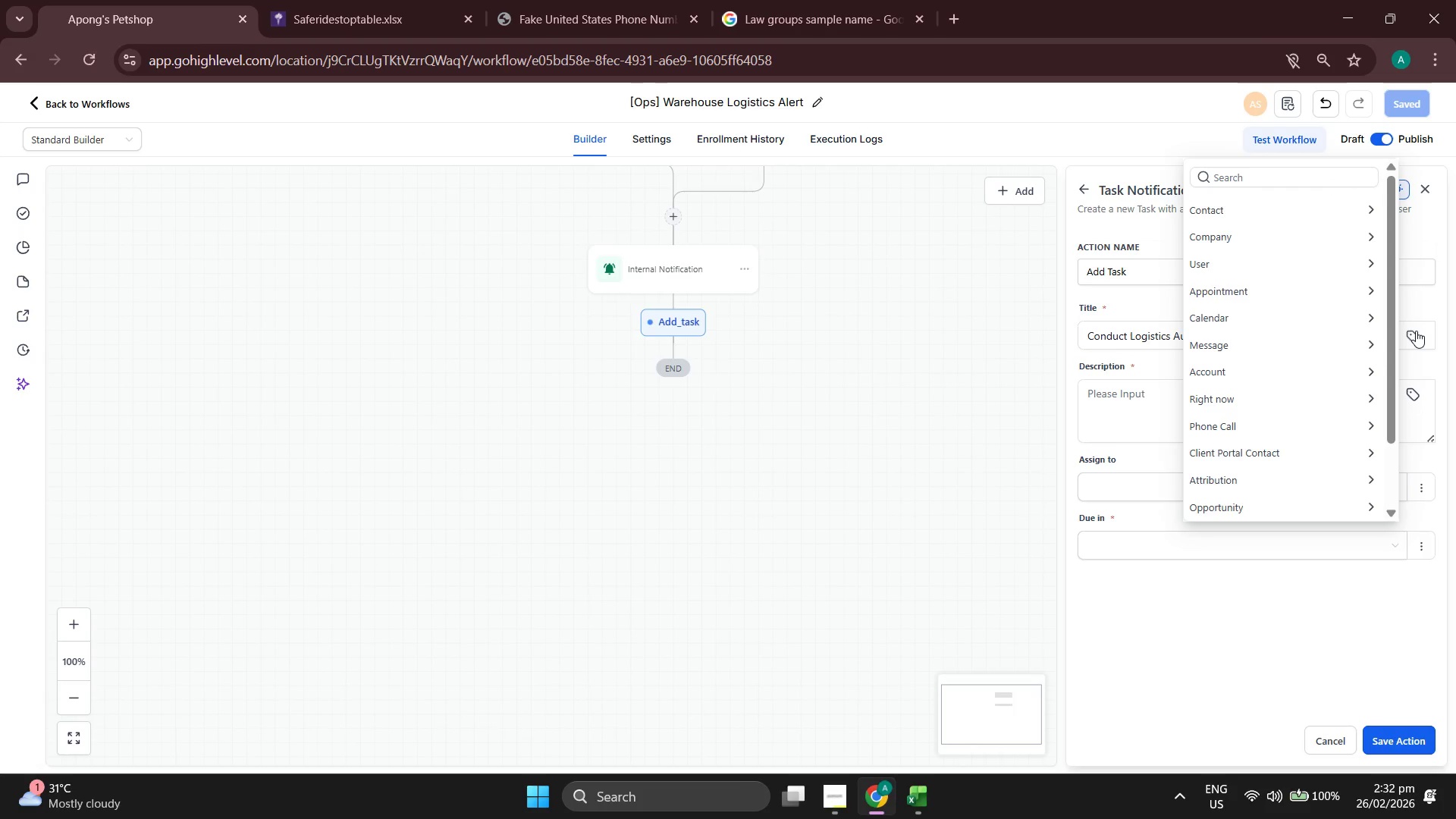 
left_click([1239, 212])
 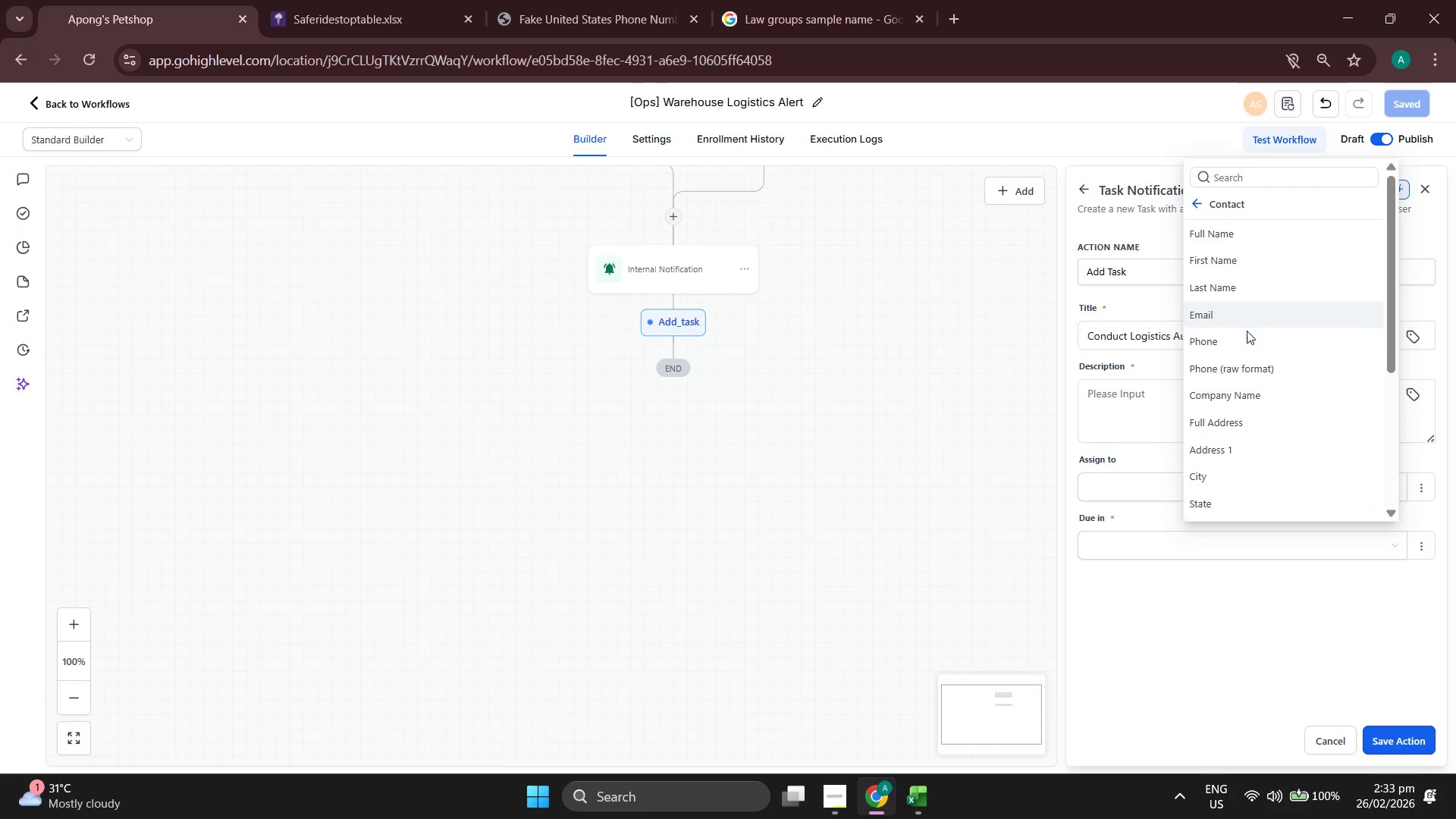 
left_click([1249, 391])
 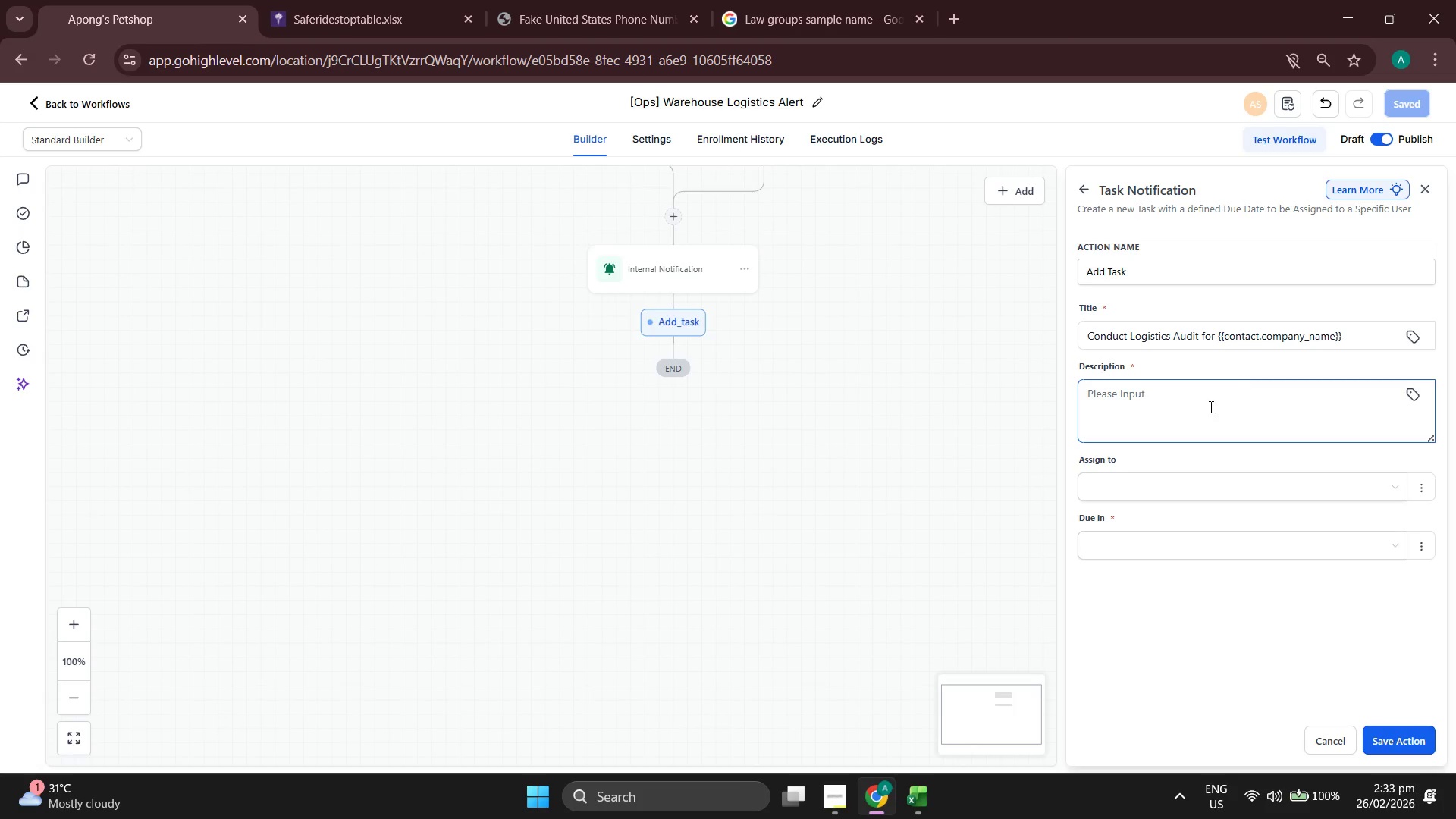 
left_click([1163, 481])
 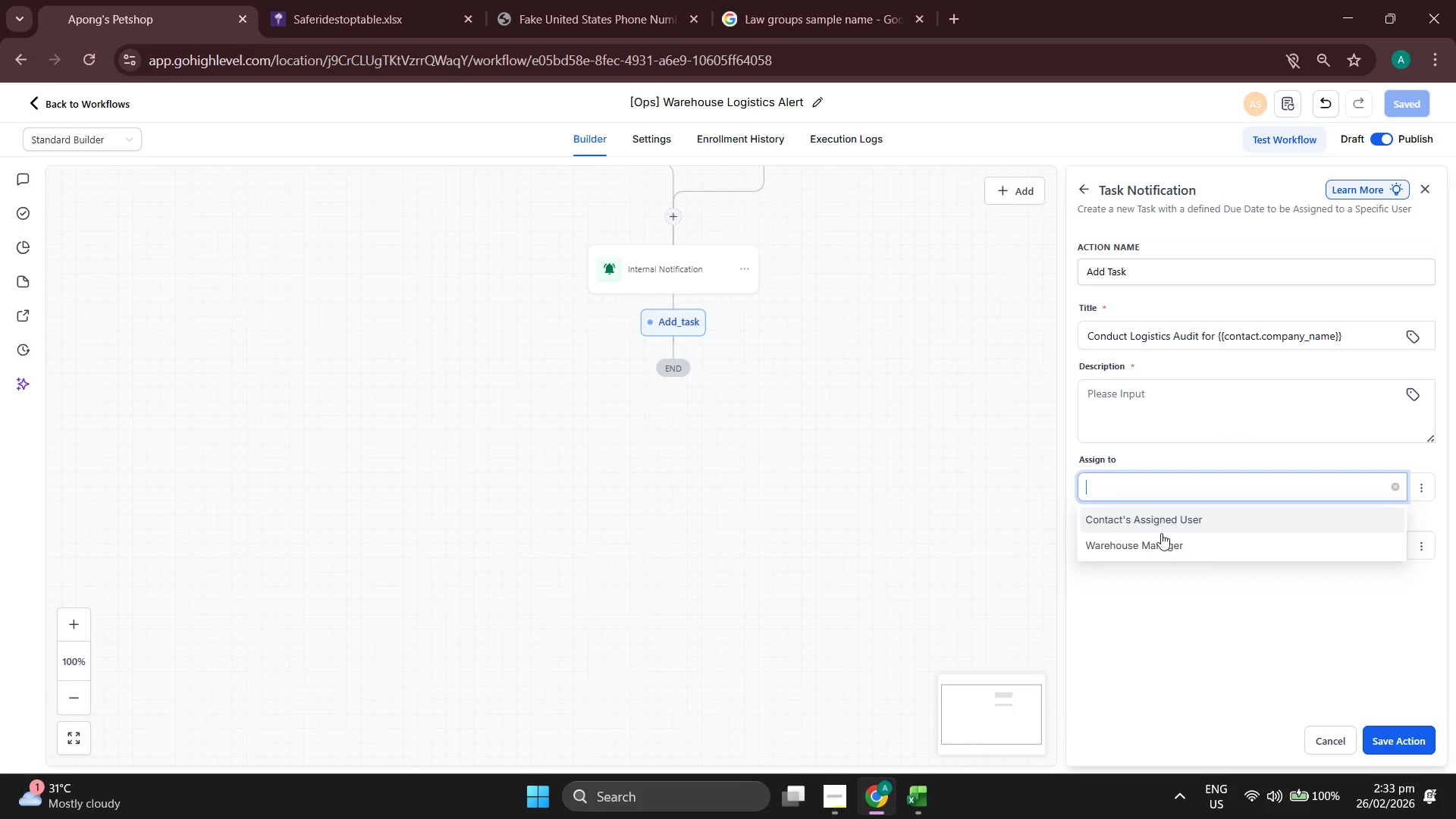 
left_click([1161, 536])
 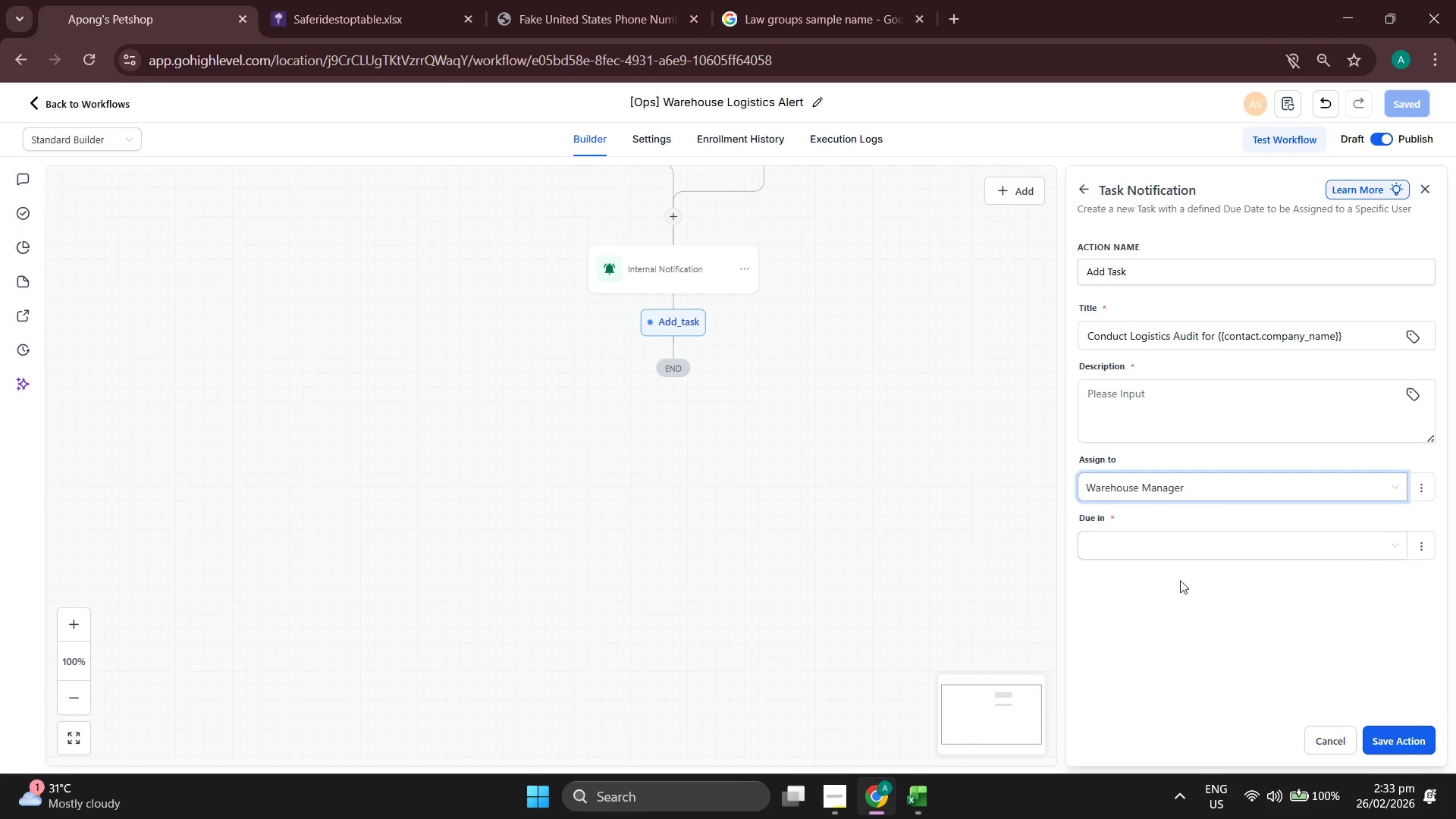 
left_click([1173, 546])
 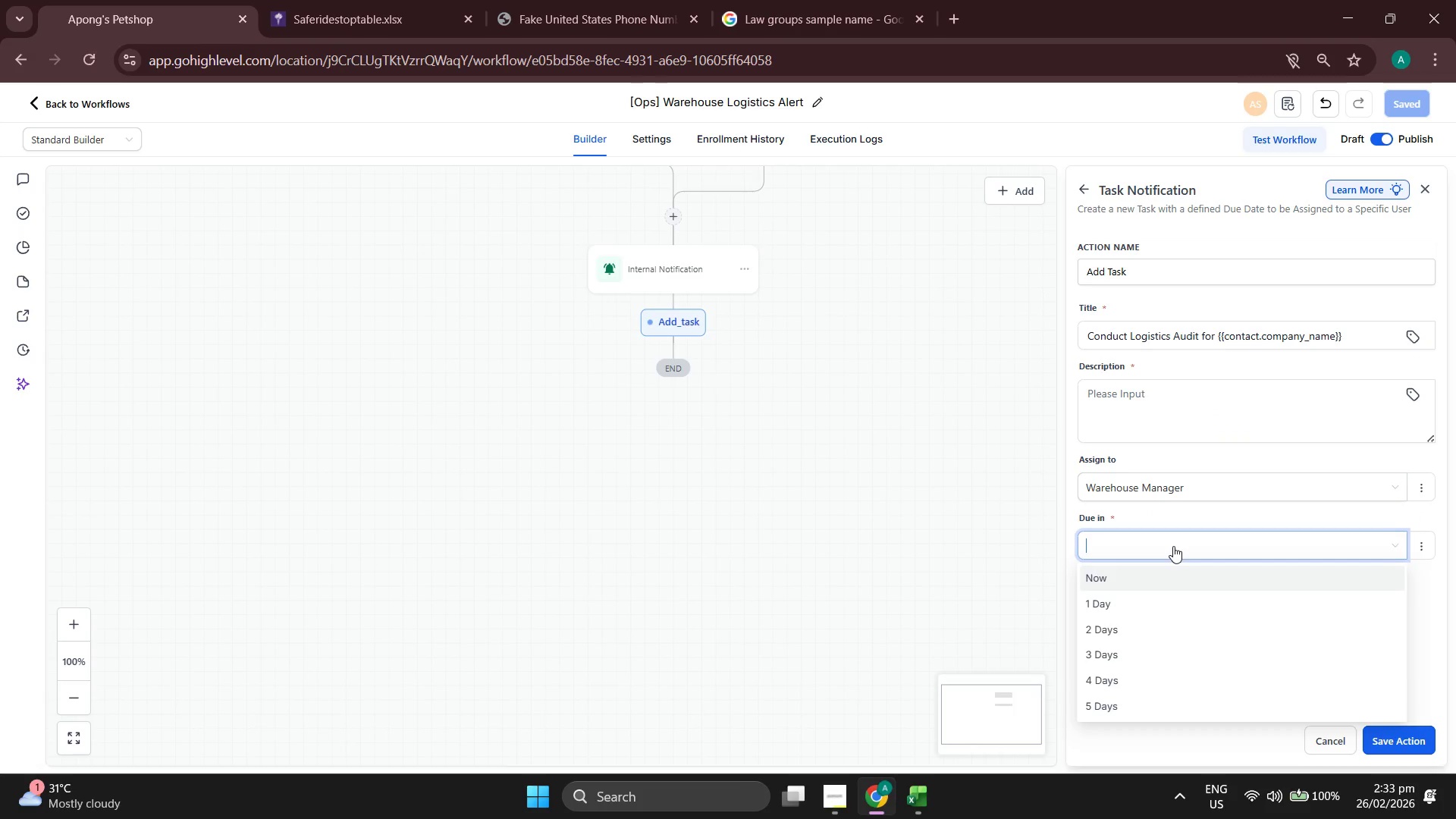 
scroll: coordinate [1222, 606], scroll_direction: down, amount: 3.0
 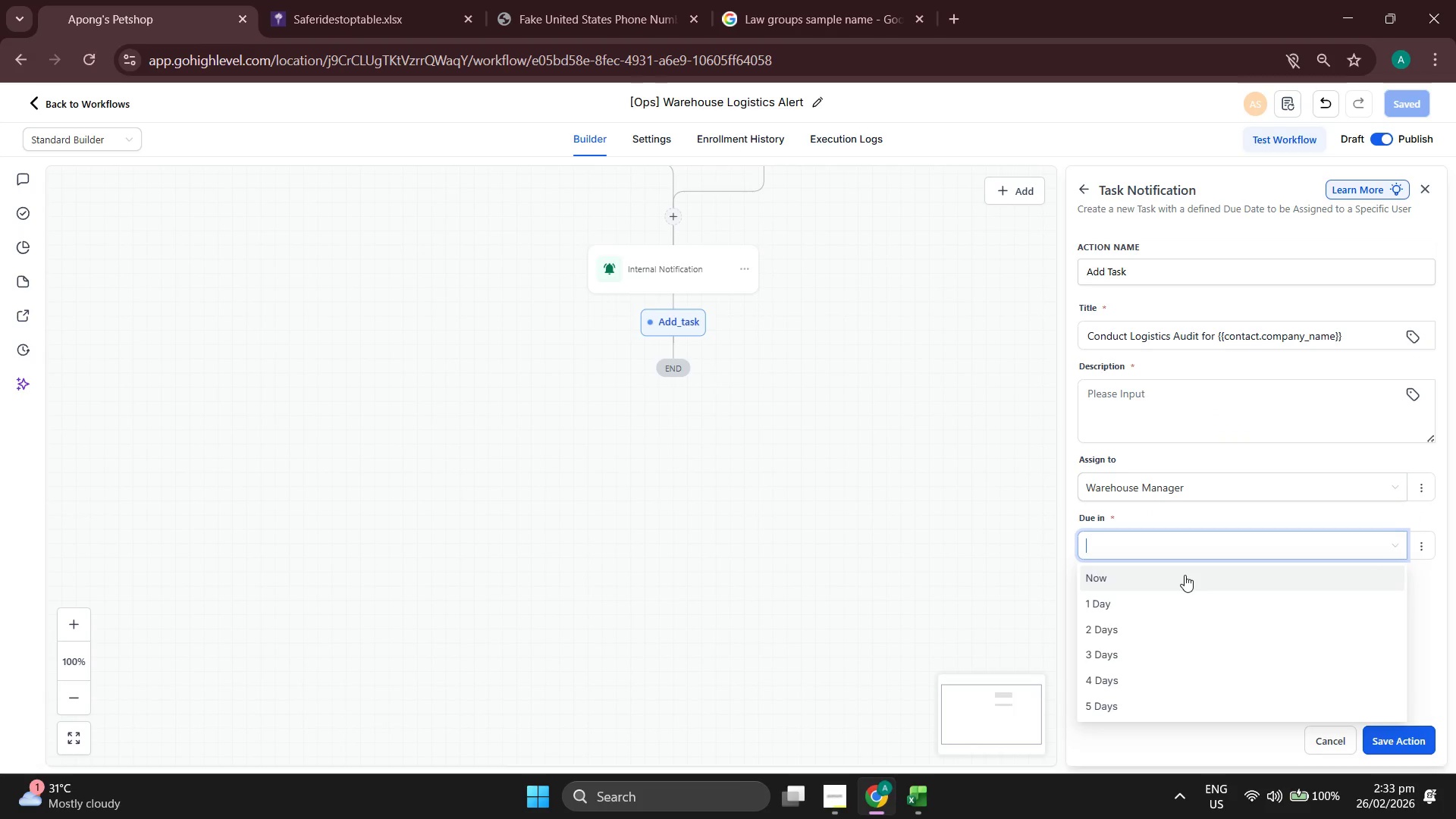 
left_click([1185, 577])
 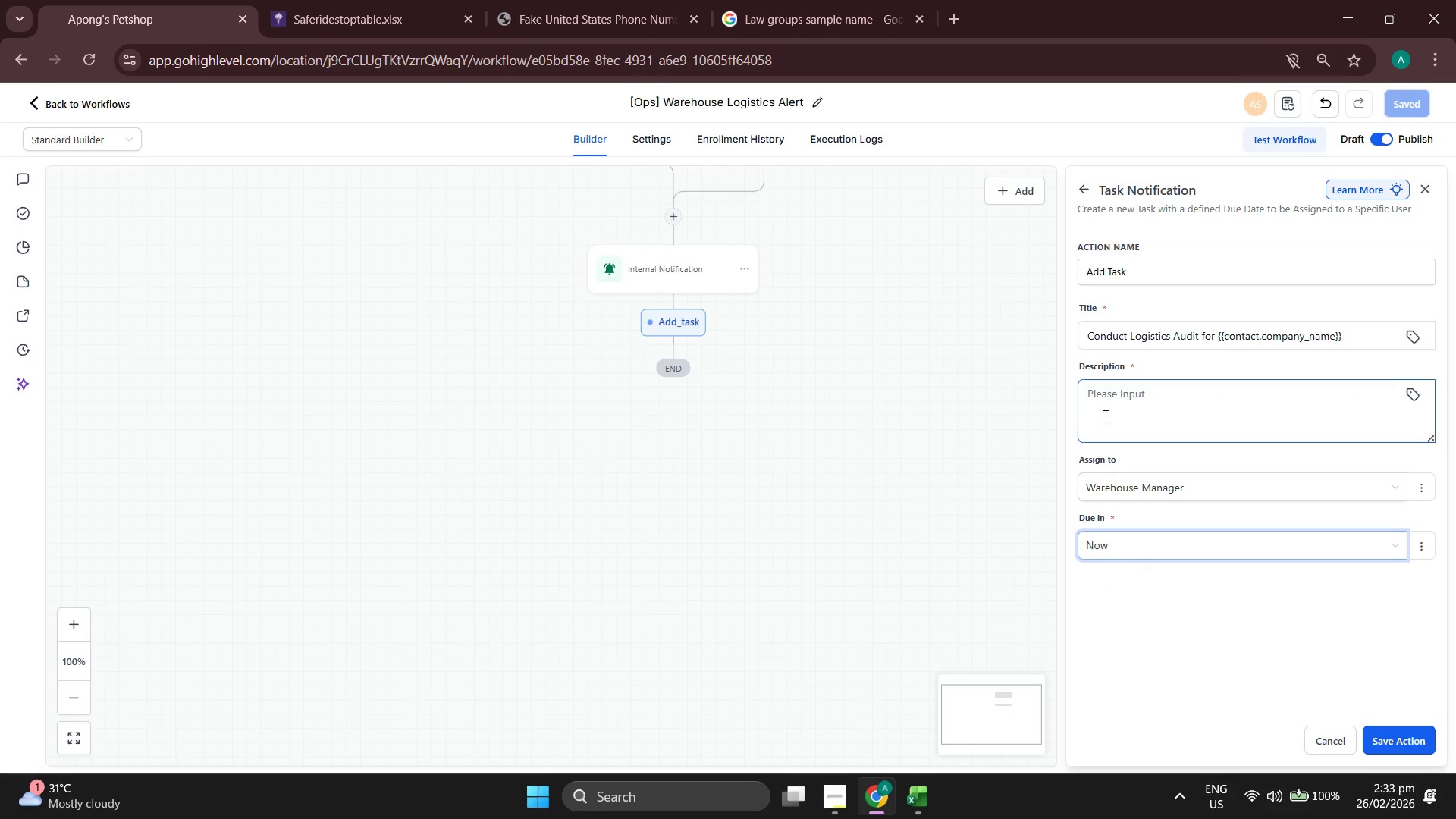 
left_click([1199, 393])
 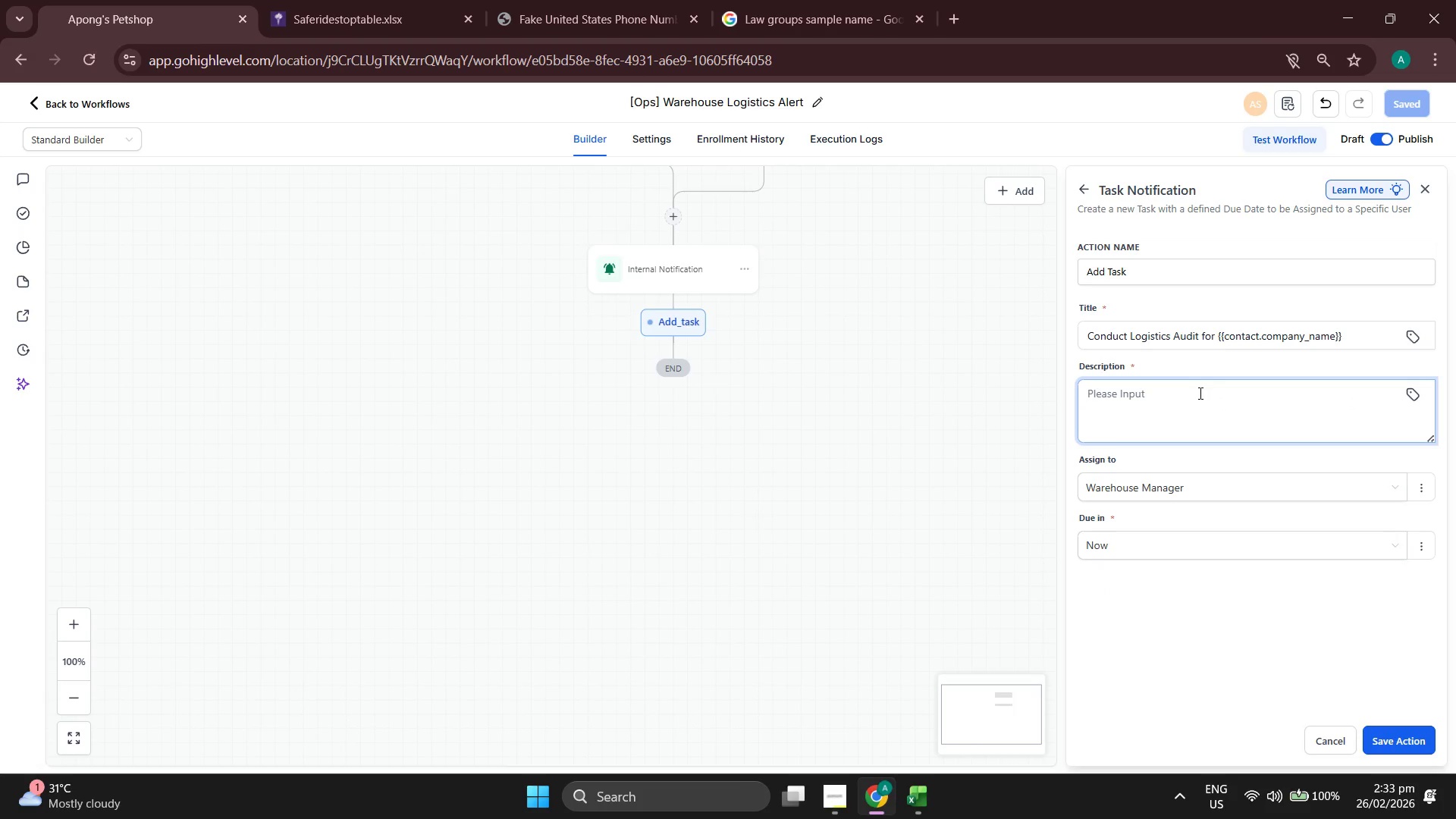 
wait(10.05)
 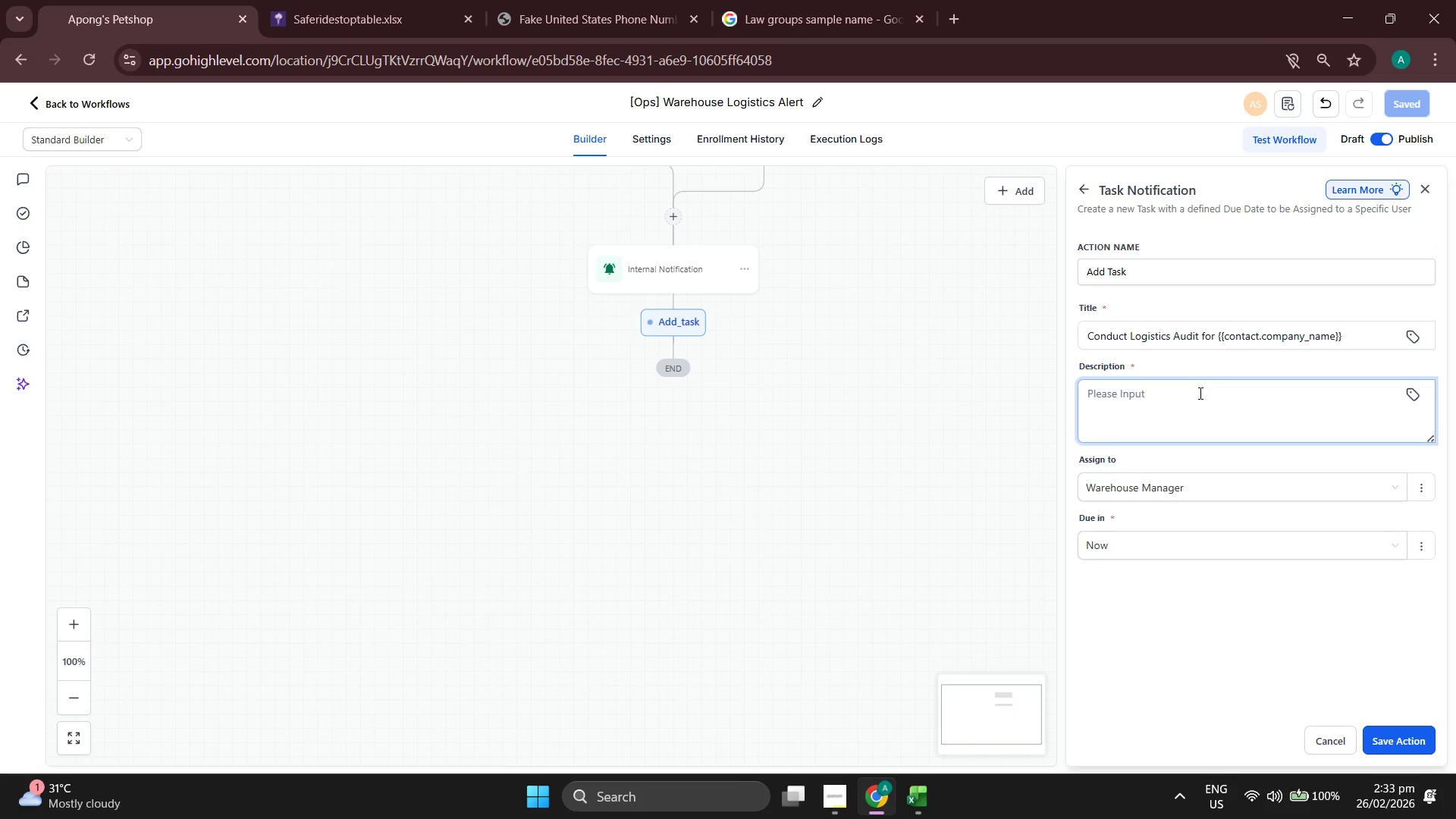 
left_click([1404, 395])
 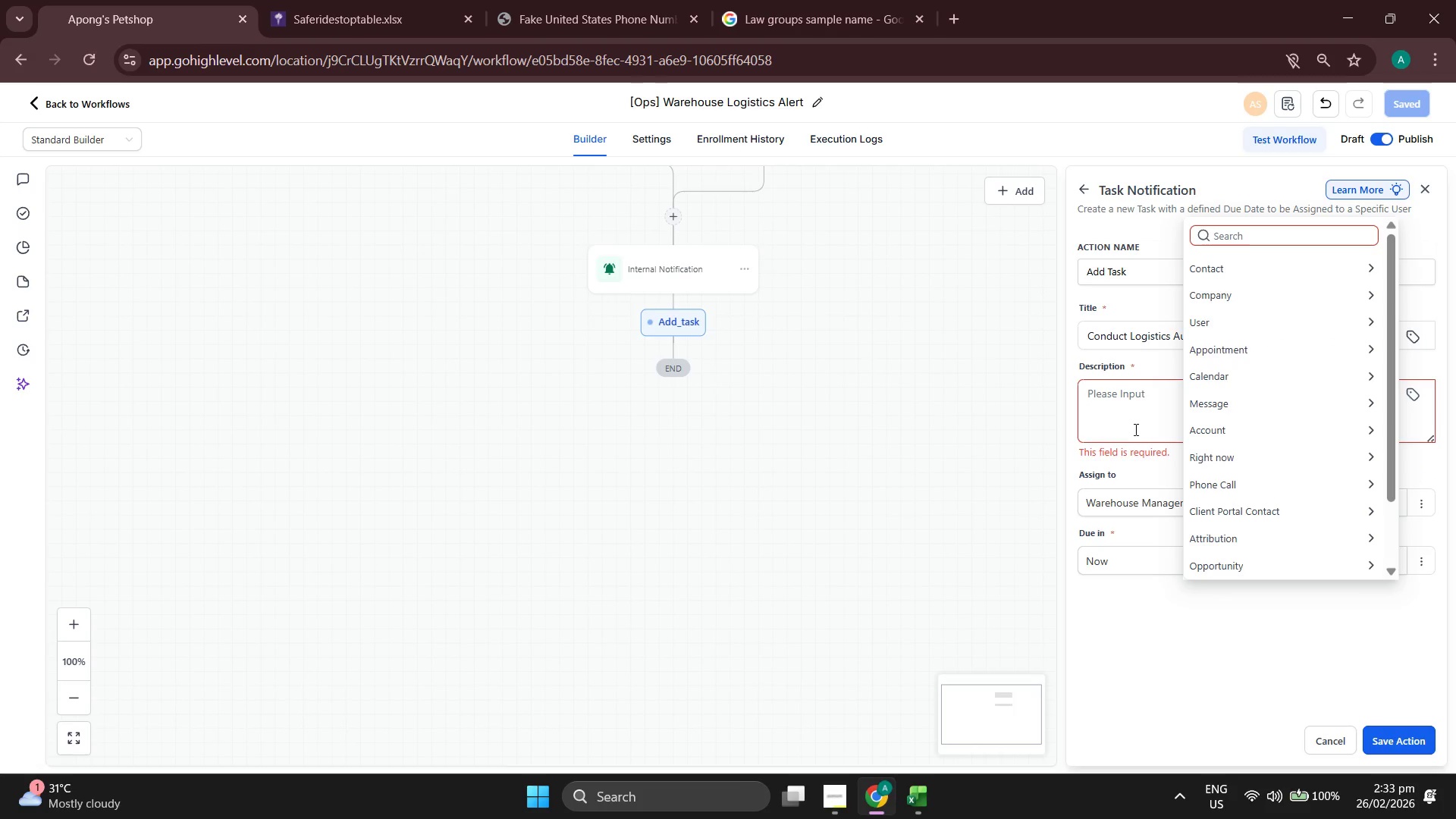 
left_click([1140, 408])
 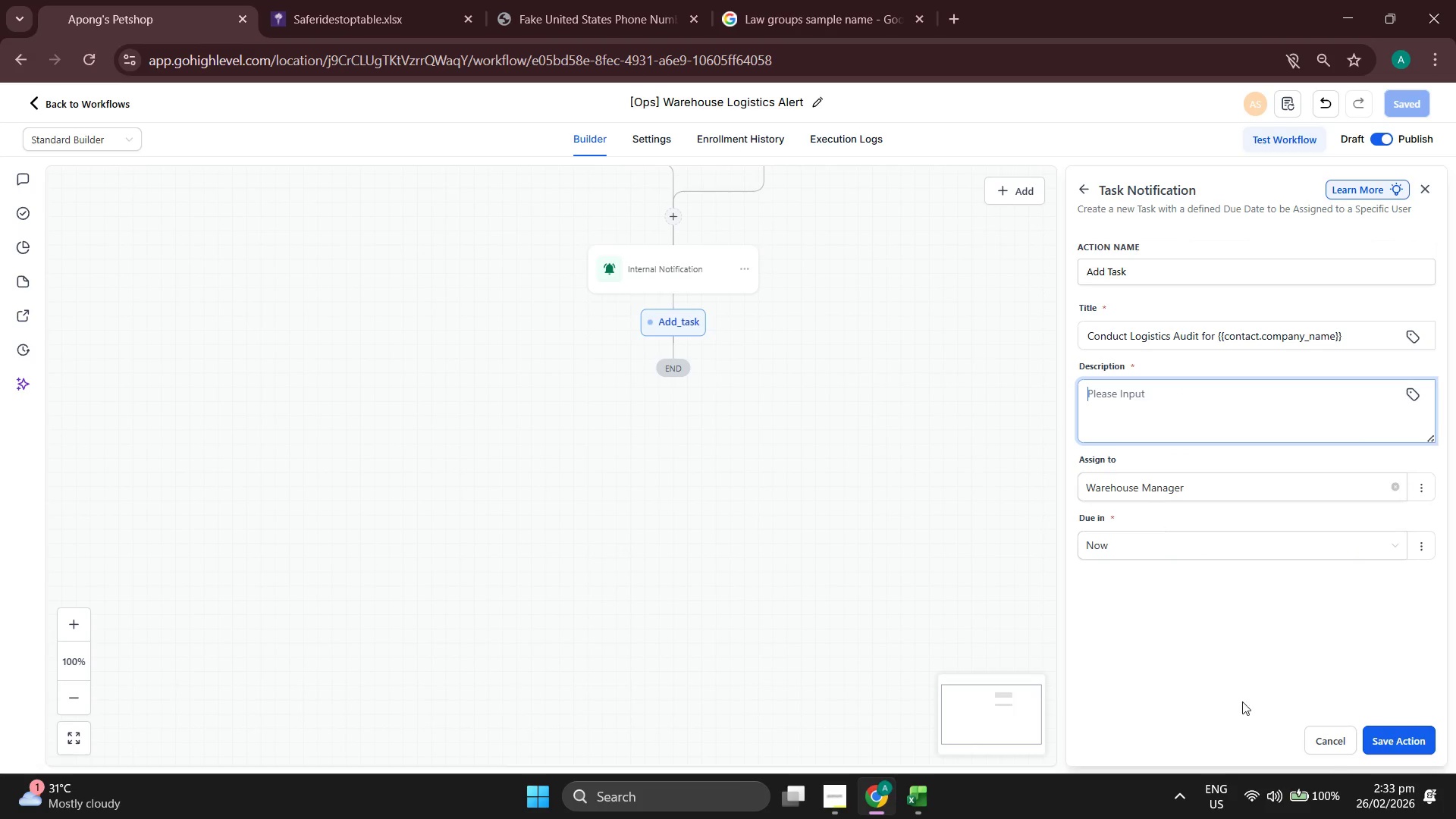 
left_click([1408, 743])
 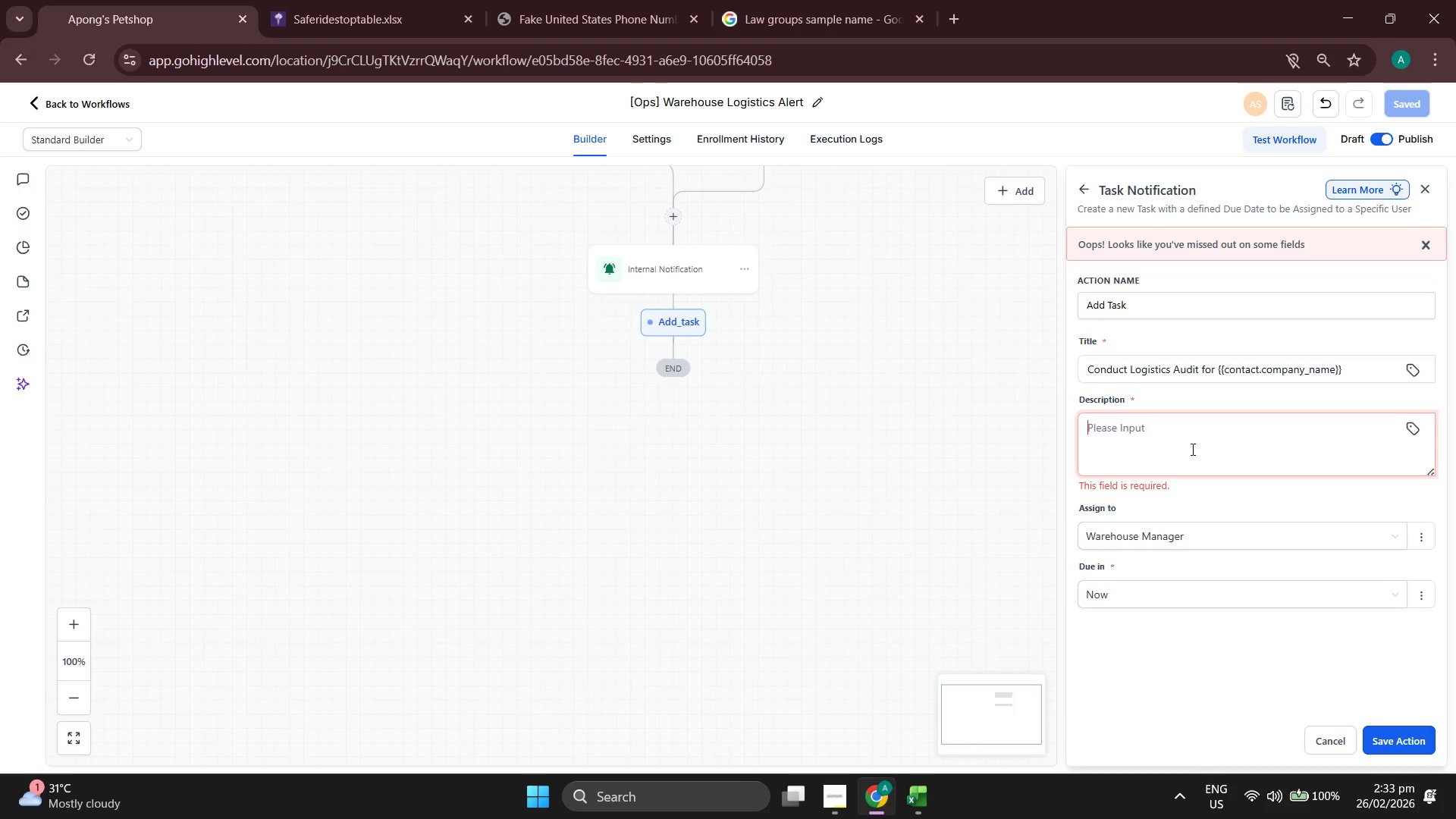 
key(CapsLock)
 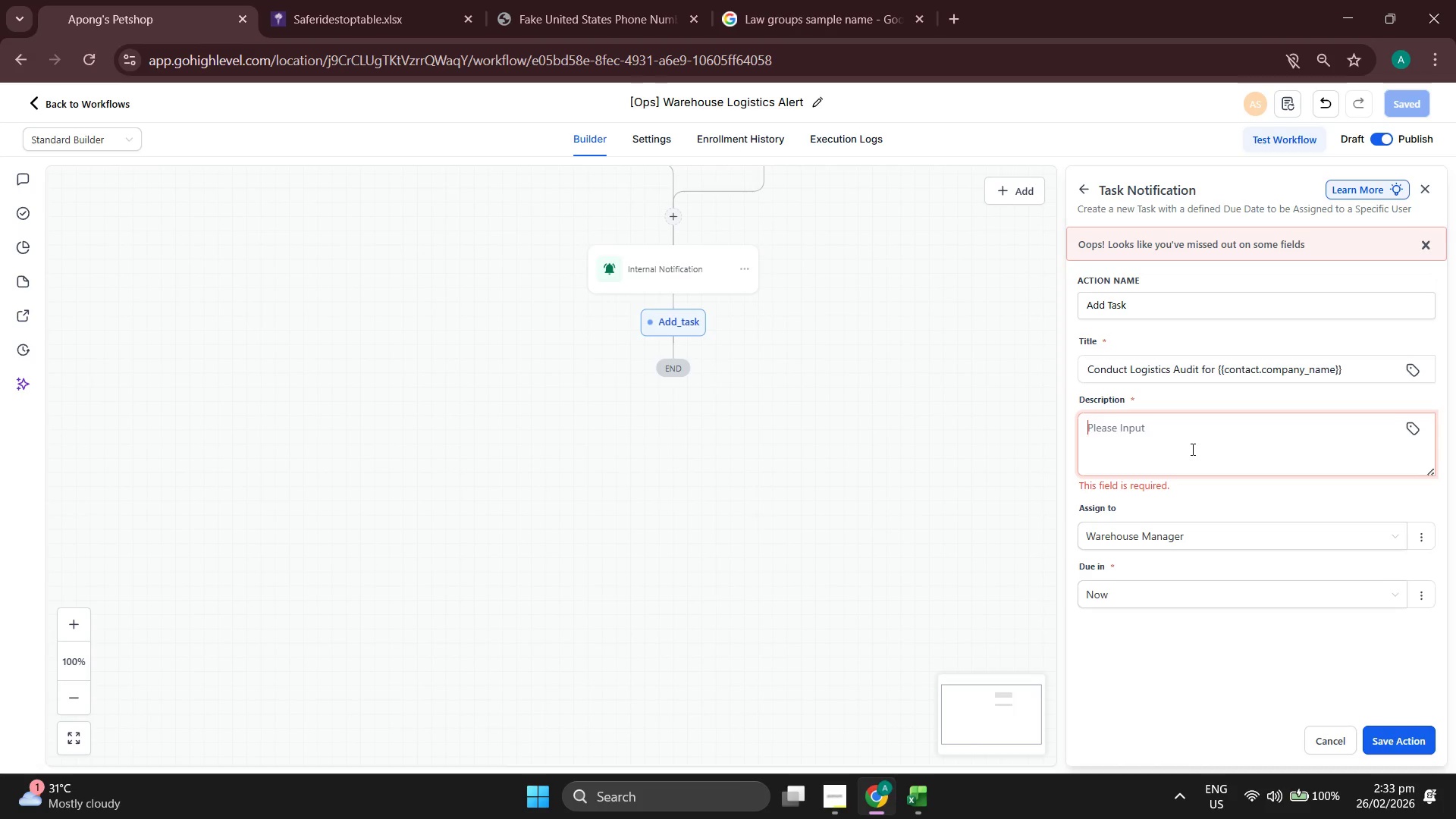 
key(N)
 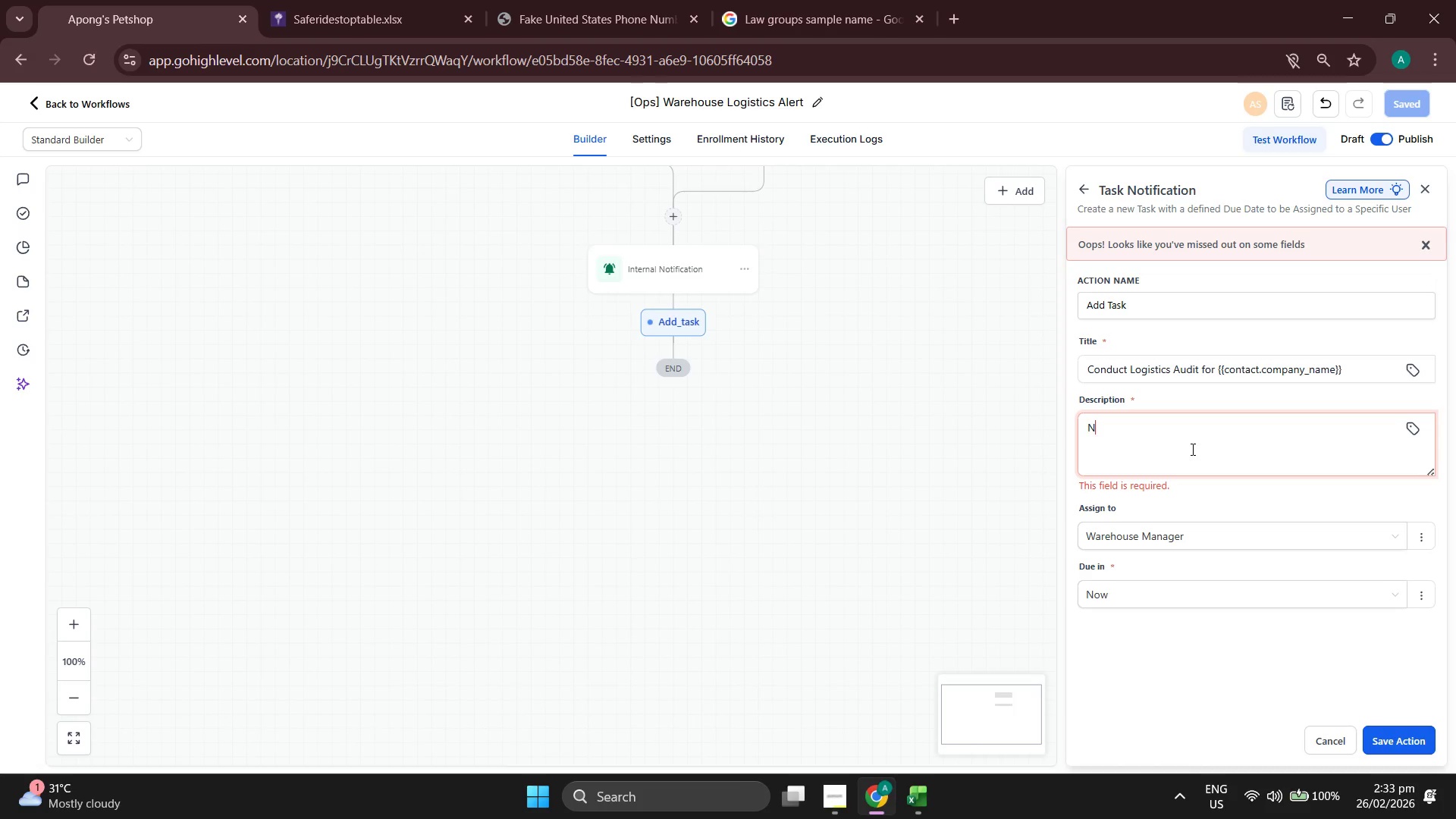 
key(Slash)
 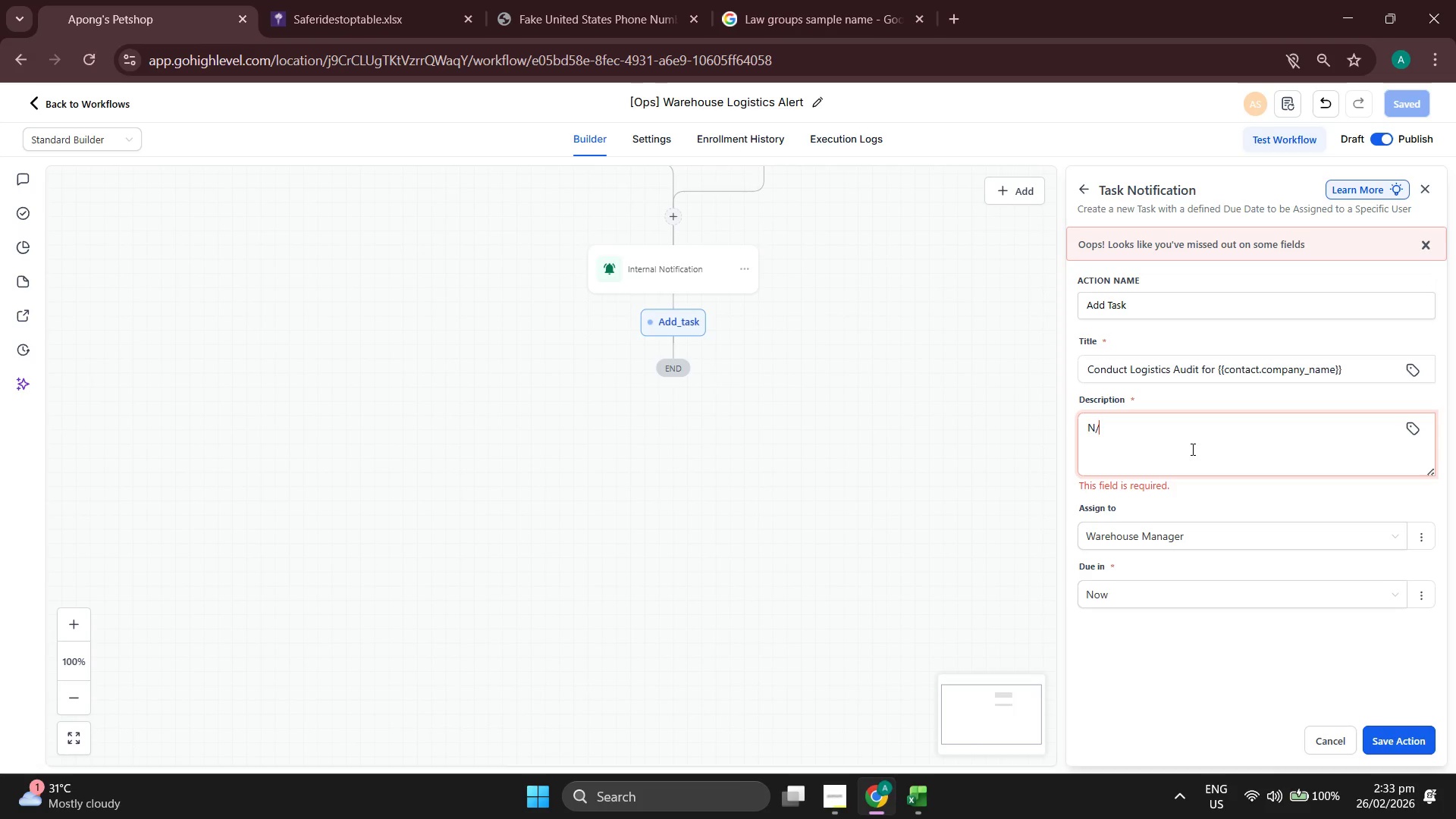 
key(A)
 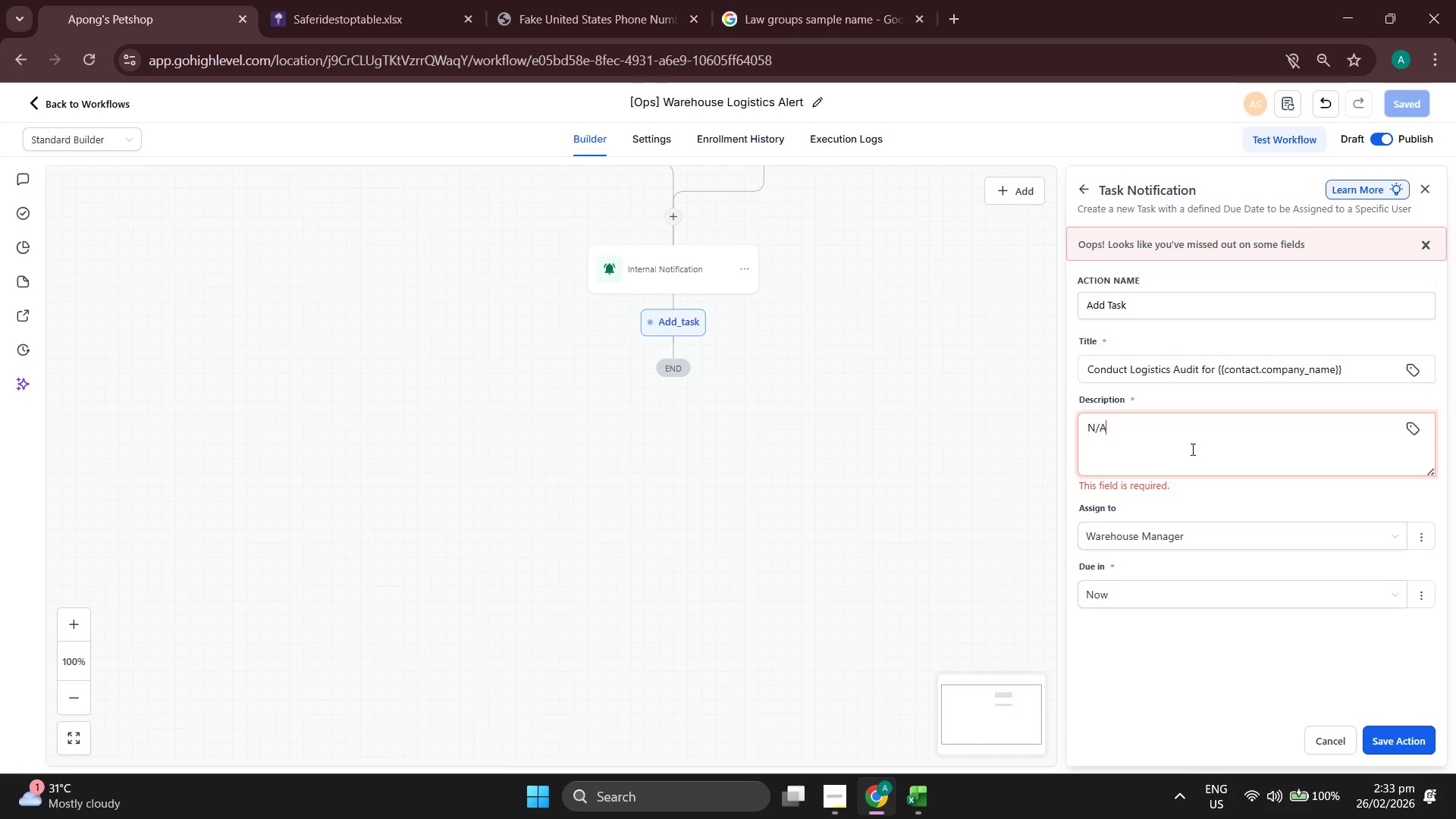 
key(CapsLock)
 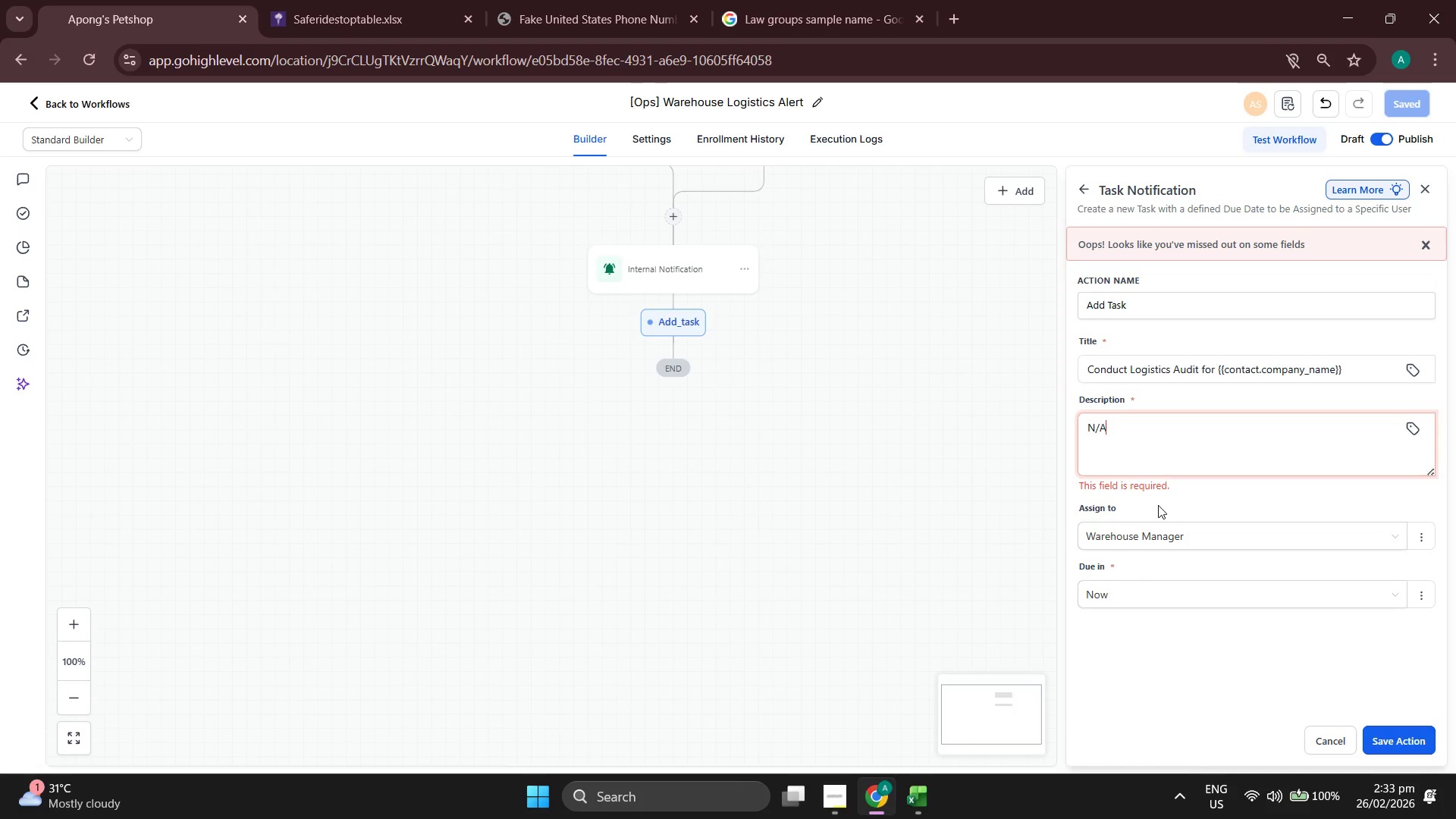 
left_click([1160, 682])
 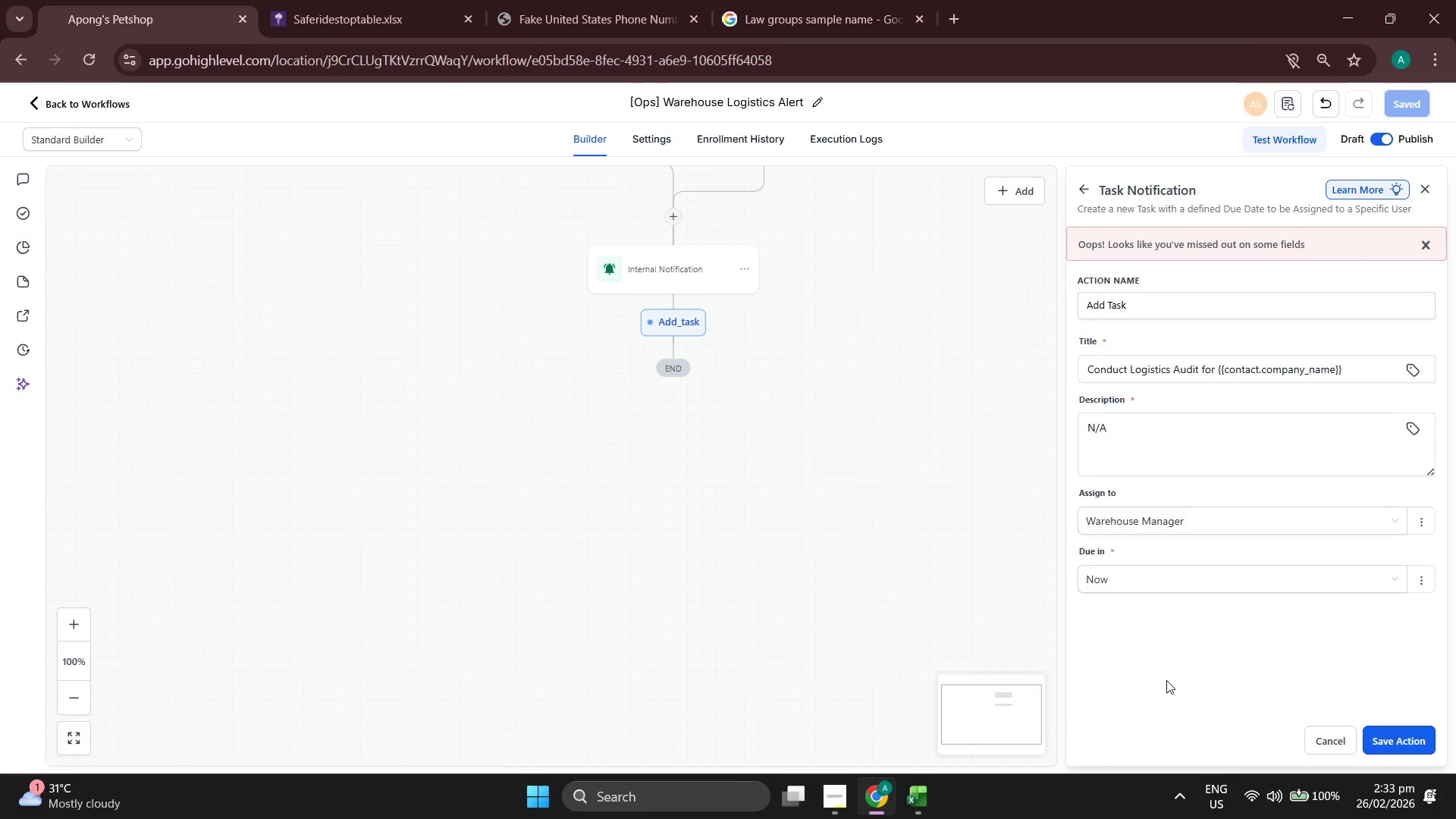 
wait(10.66)
 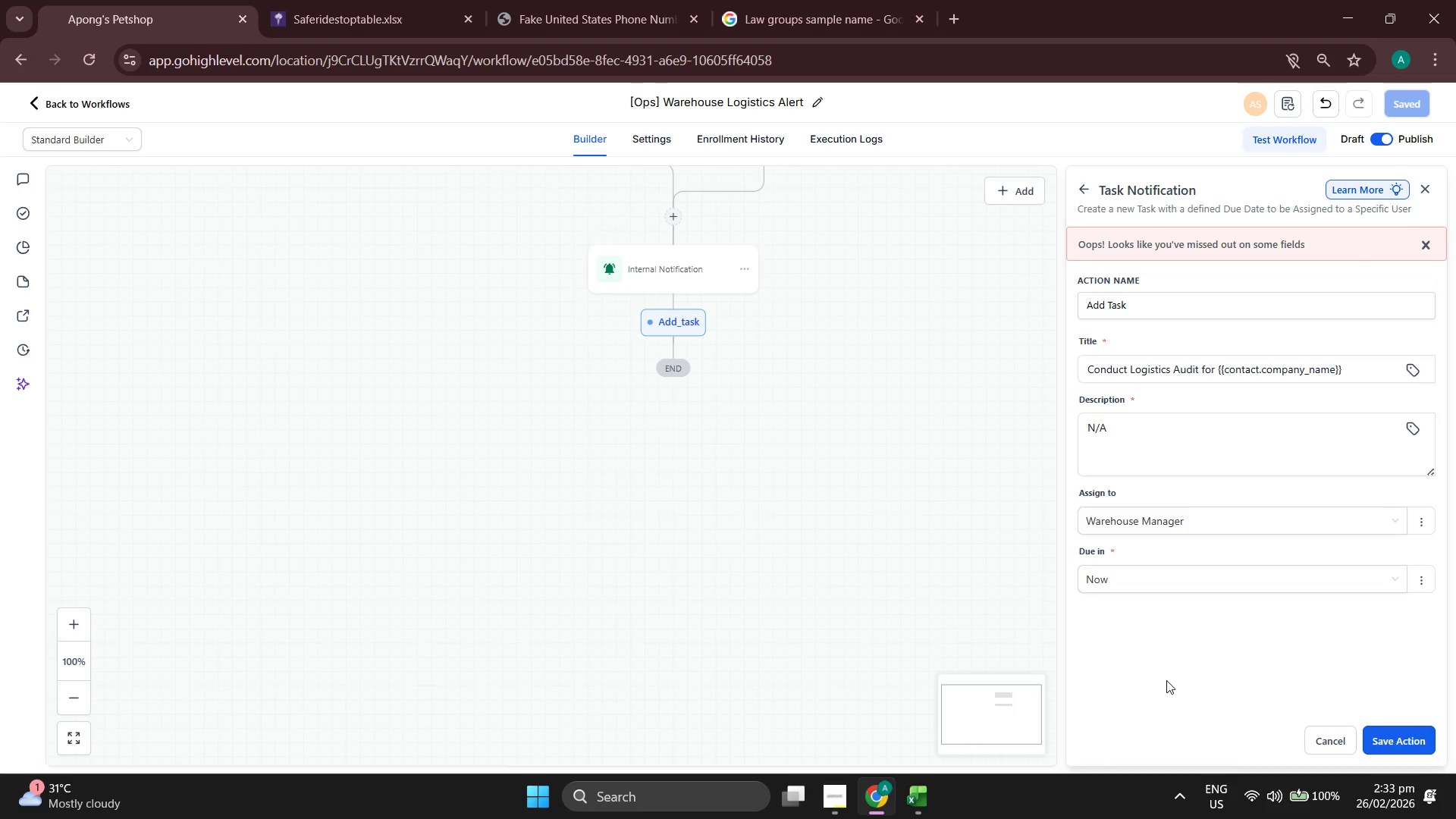 
double_click([1210, 438])
 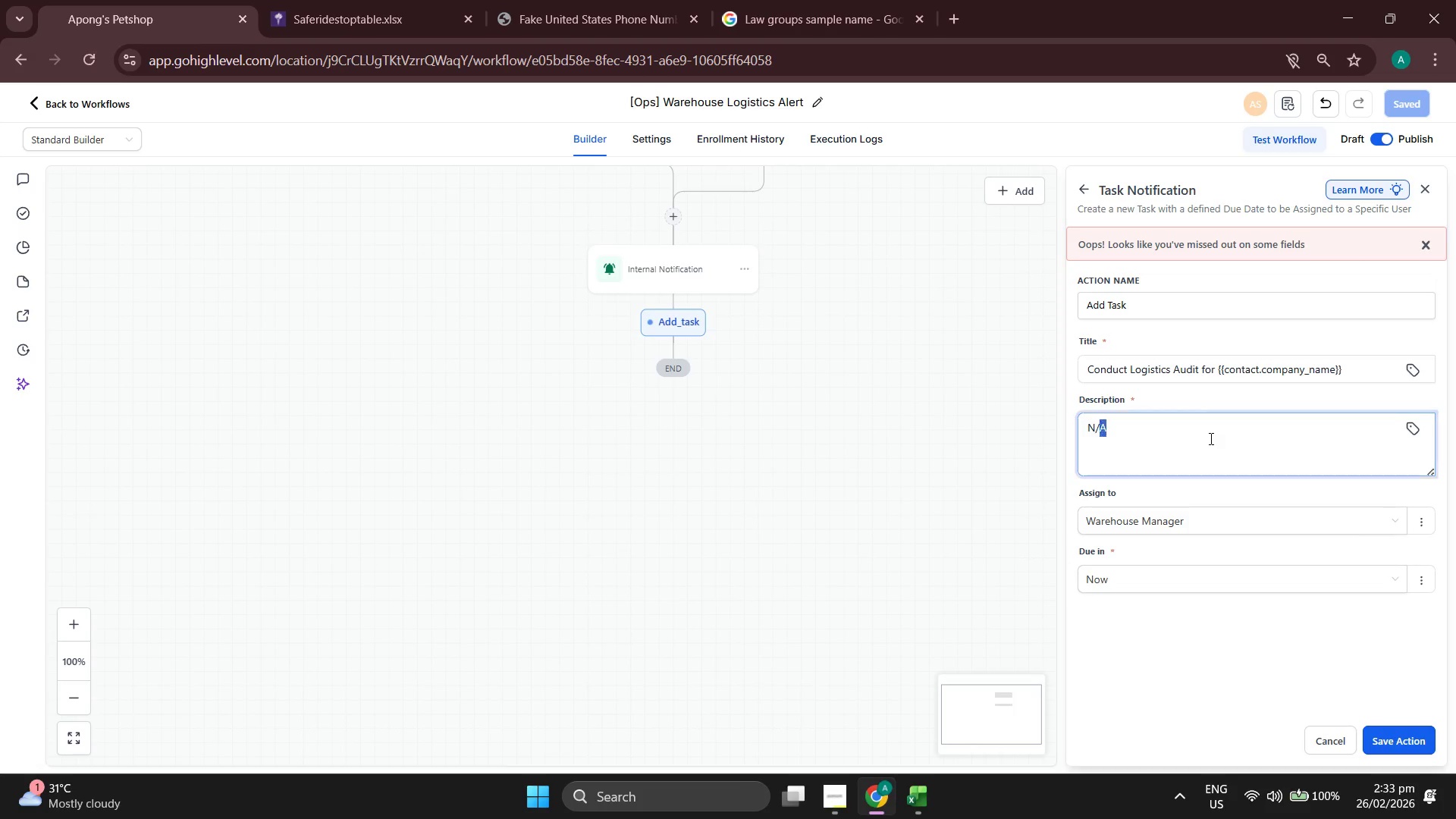 
triple_click([1210, 438])
 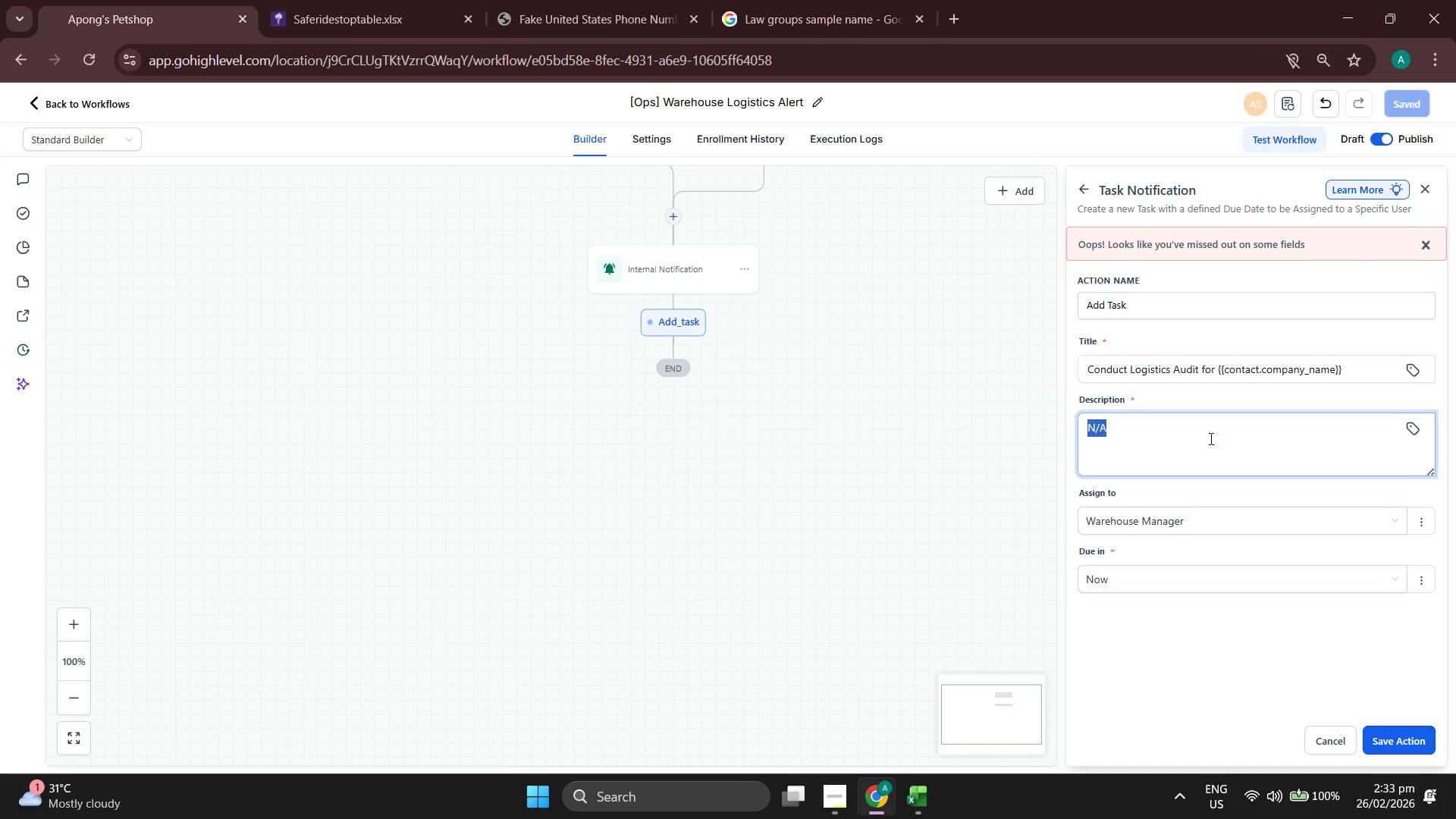 
wait(8.31)
 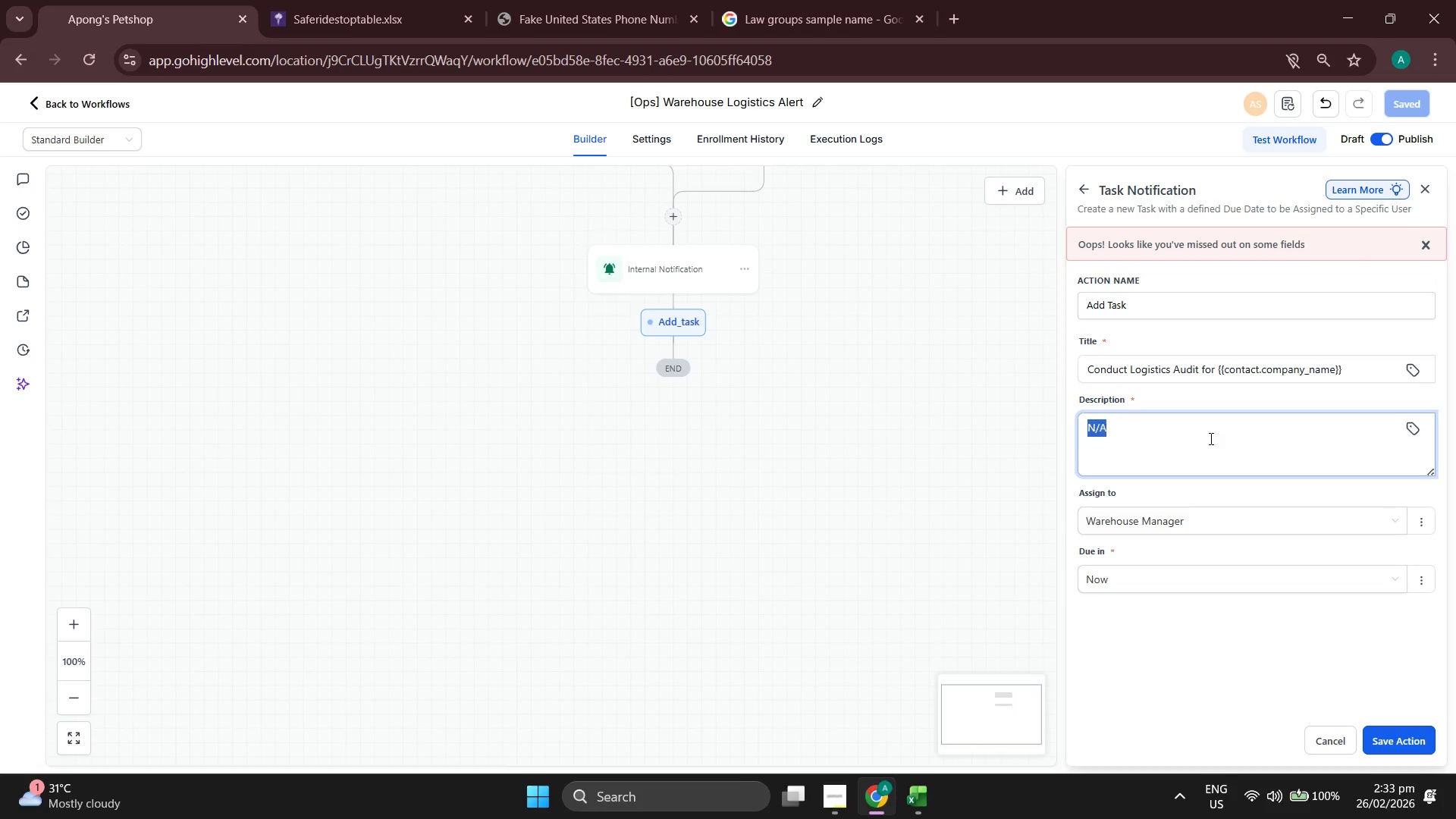 
key(Backspace)
 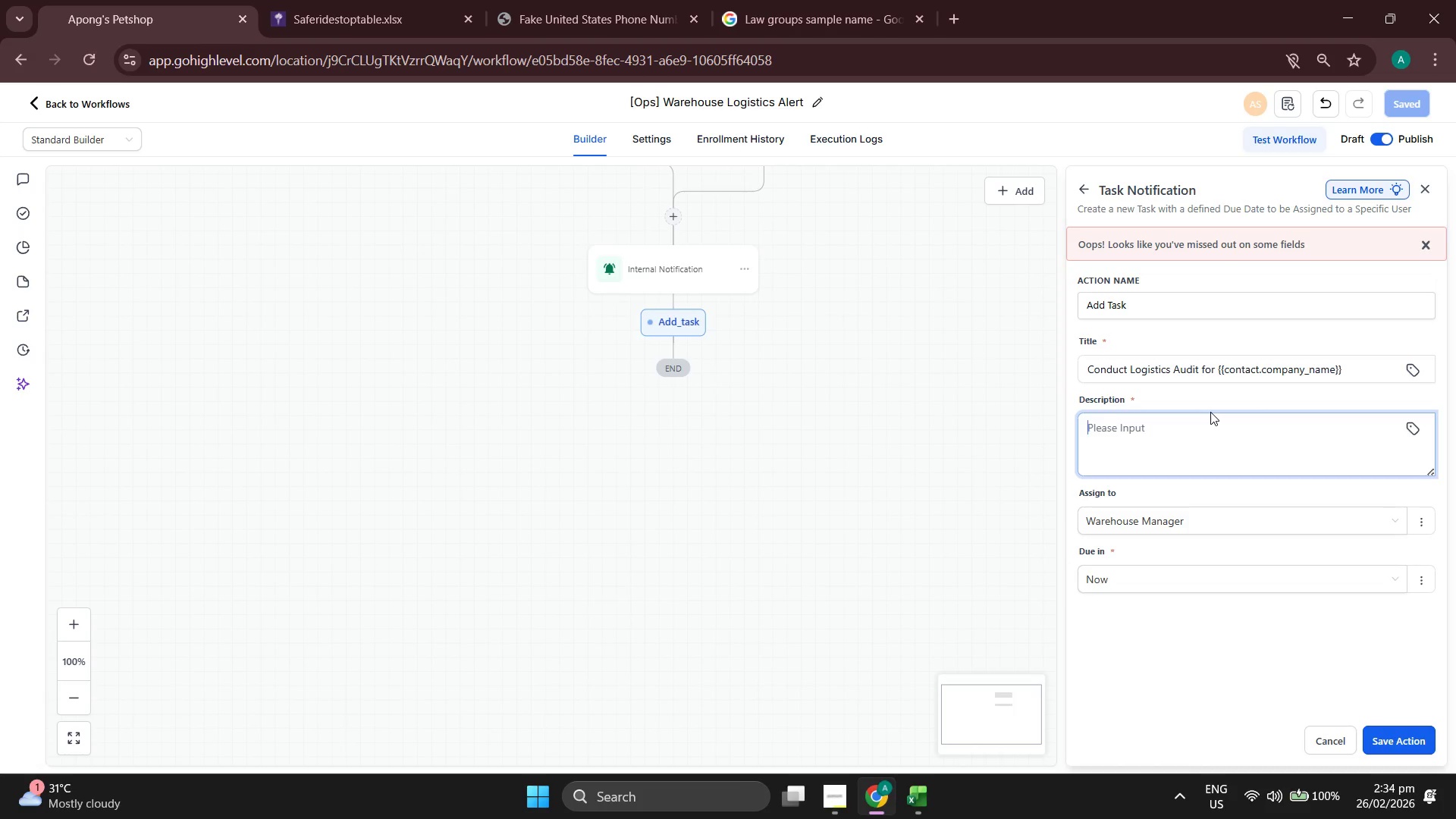 
wait(10.41)
 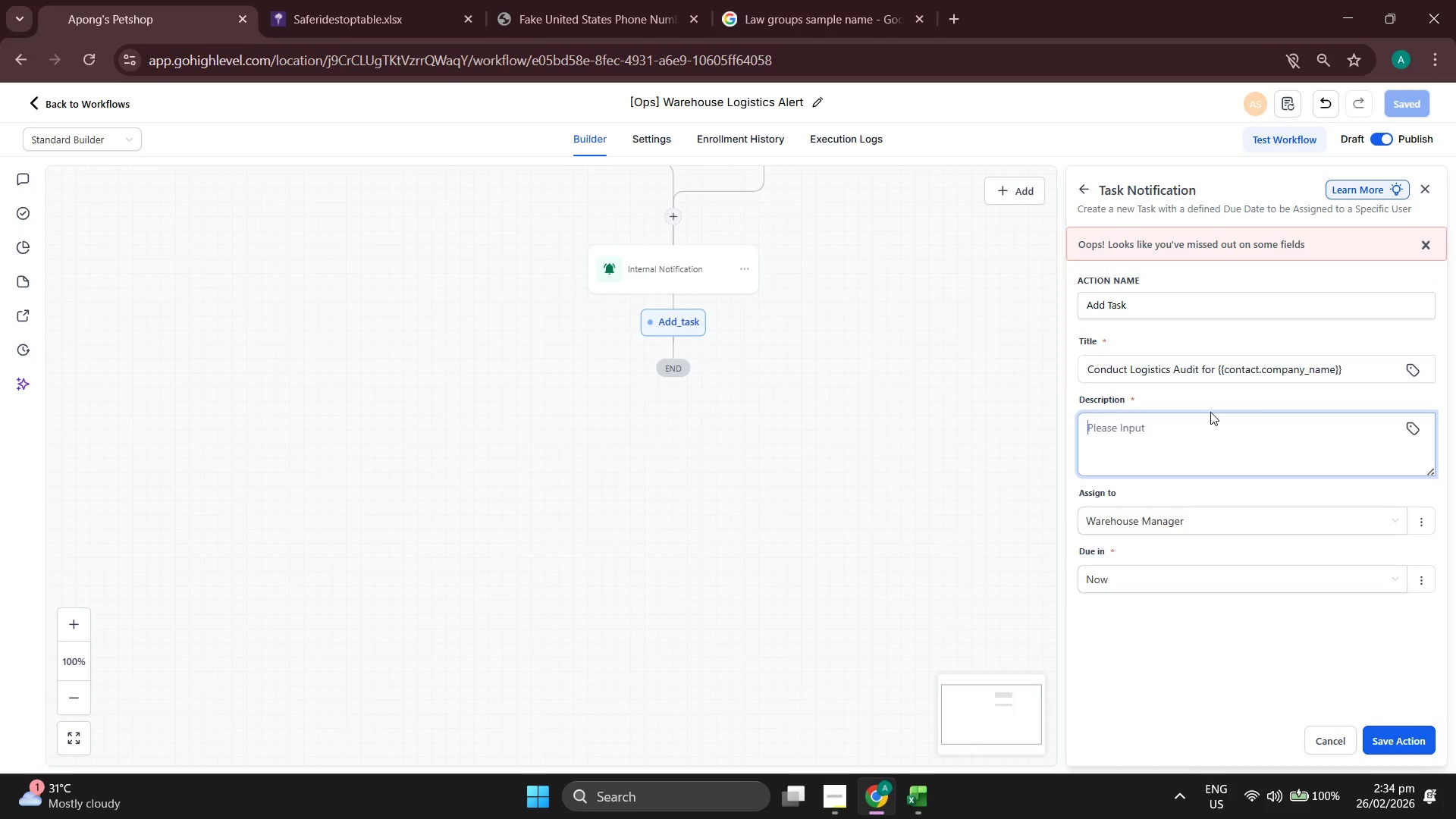 
left_click([1338, 441])